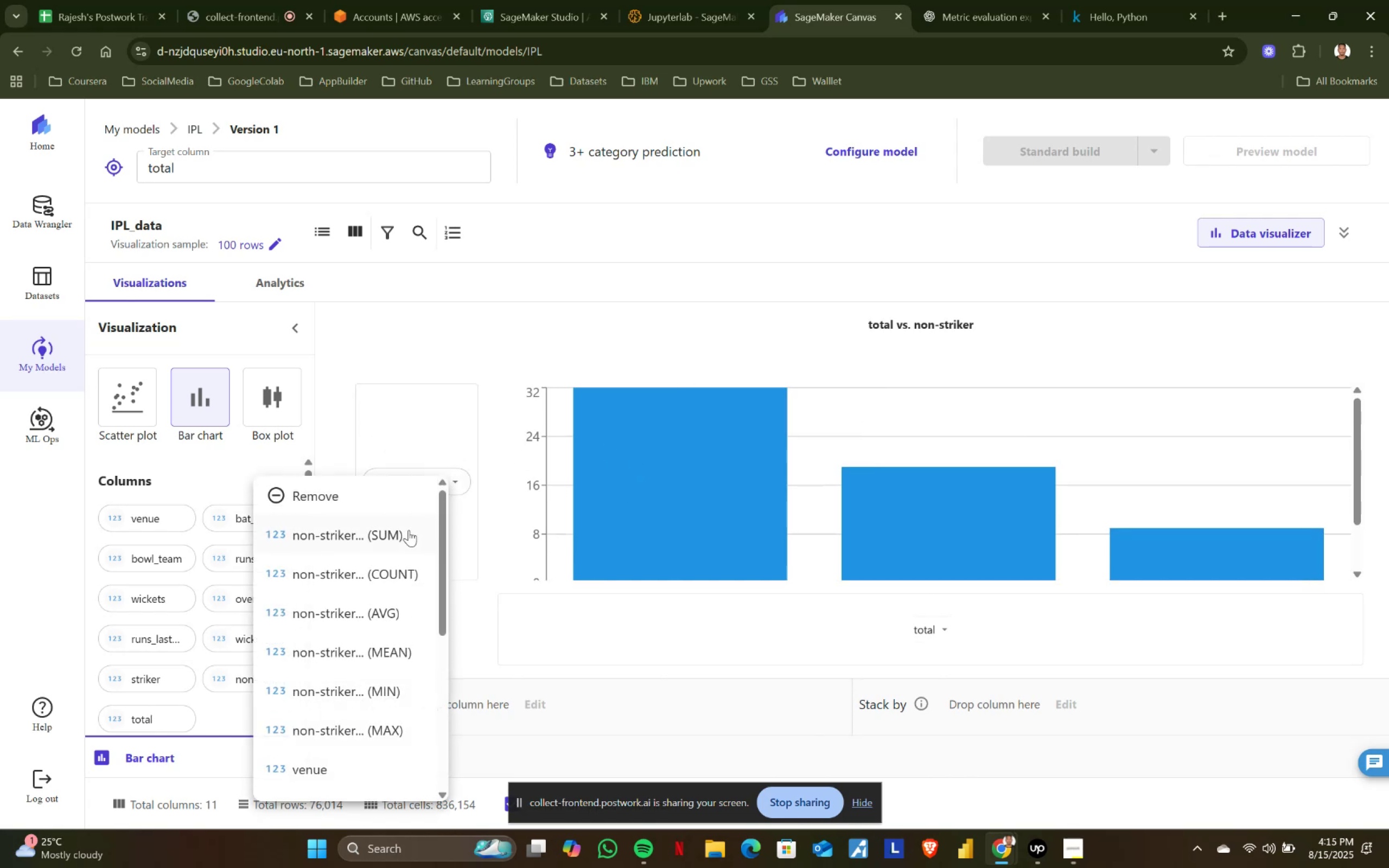 
left_click([407, 532])
 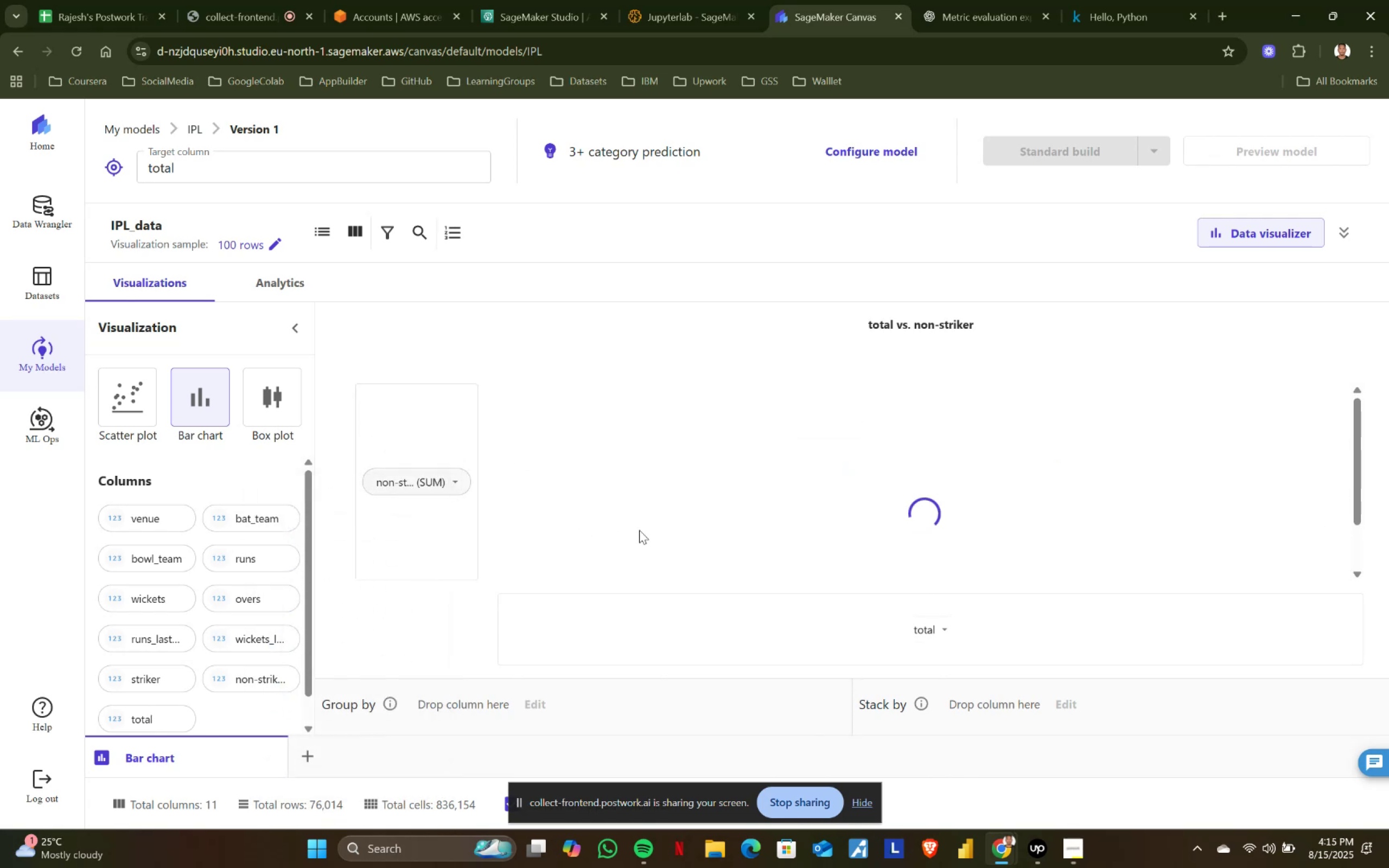 
scroll: coordinate [648, 483], scroll_direction: up, amount: 2.0
 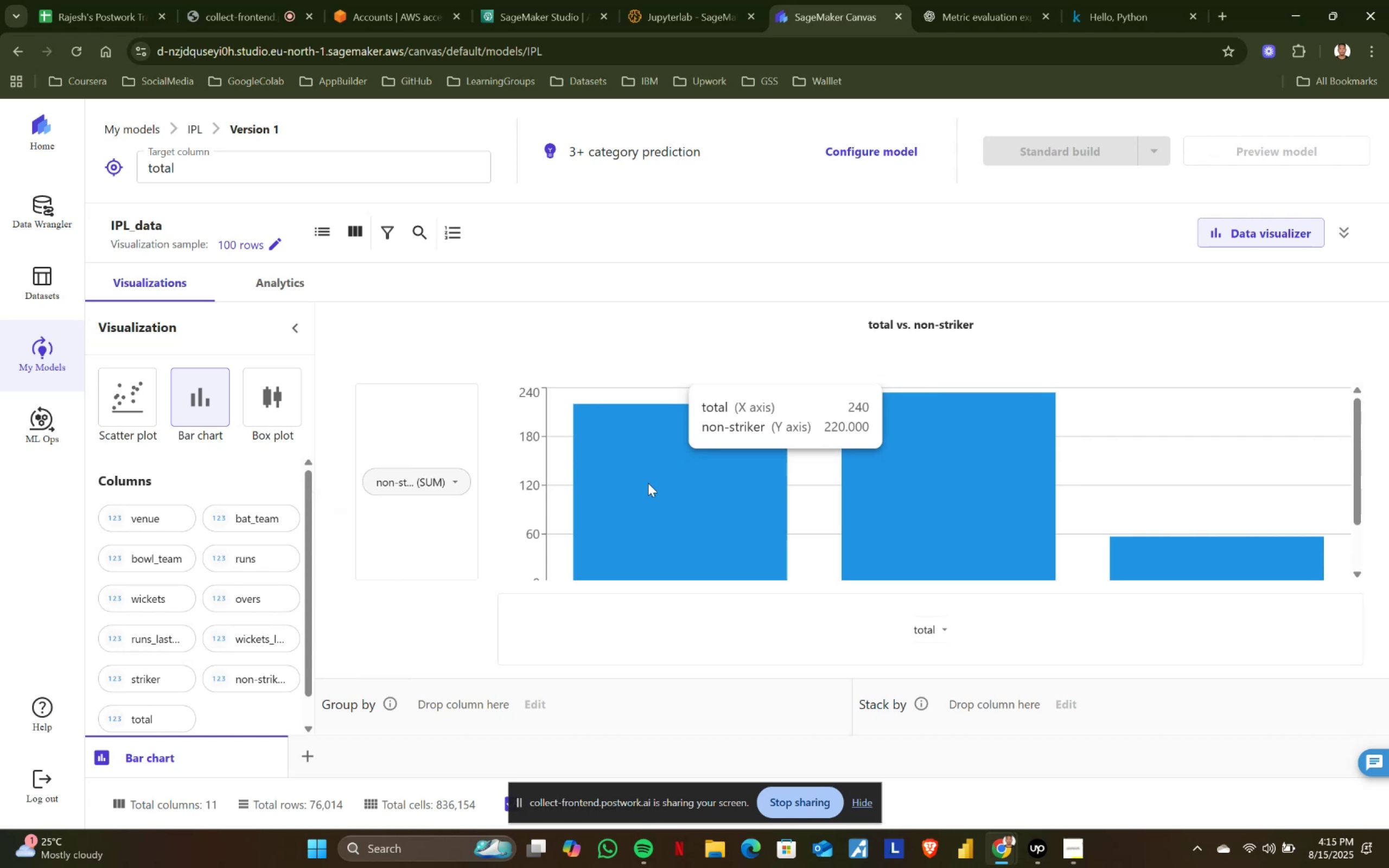 
wait(18.51)
 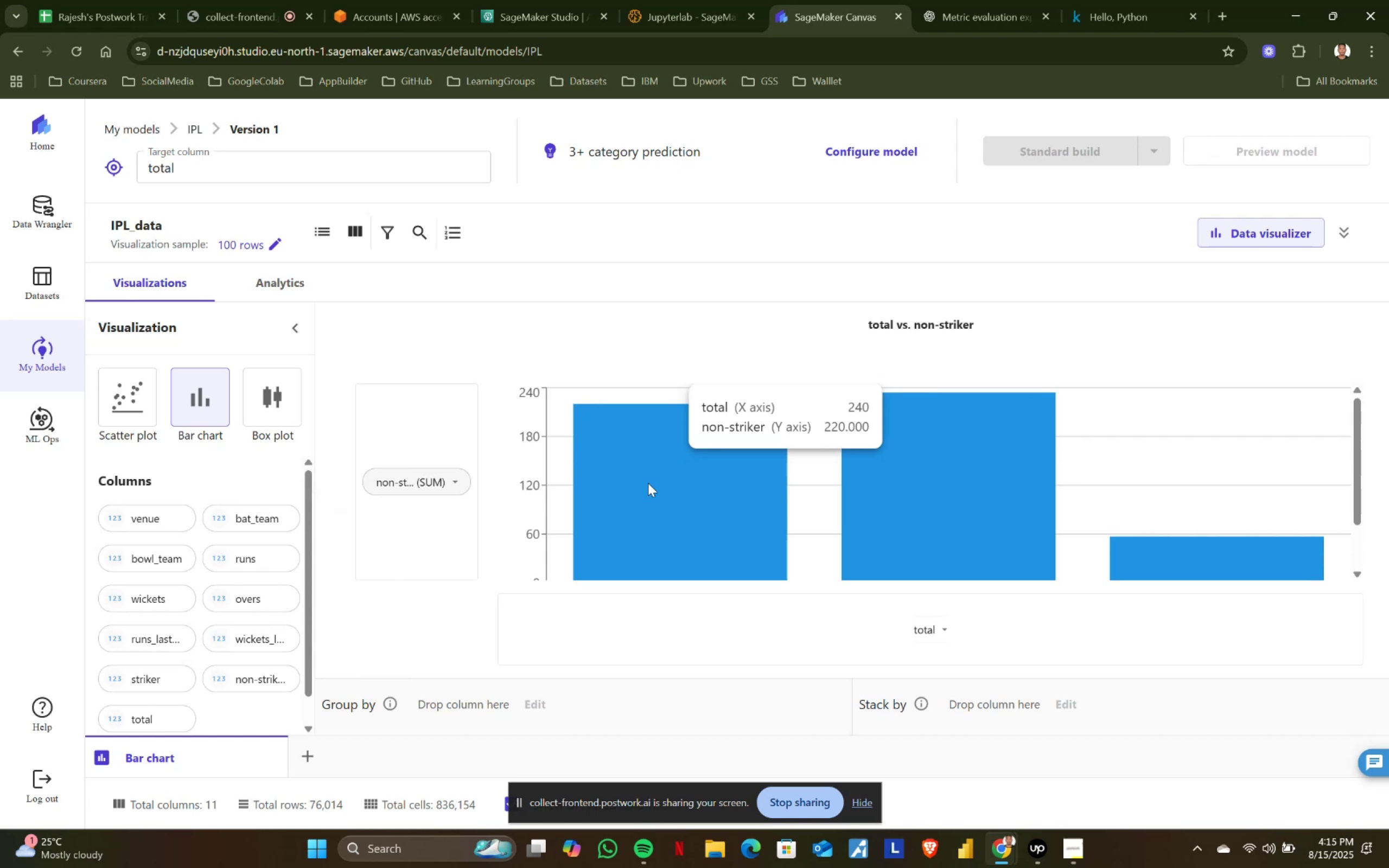 
left_click([722, 10])
 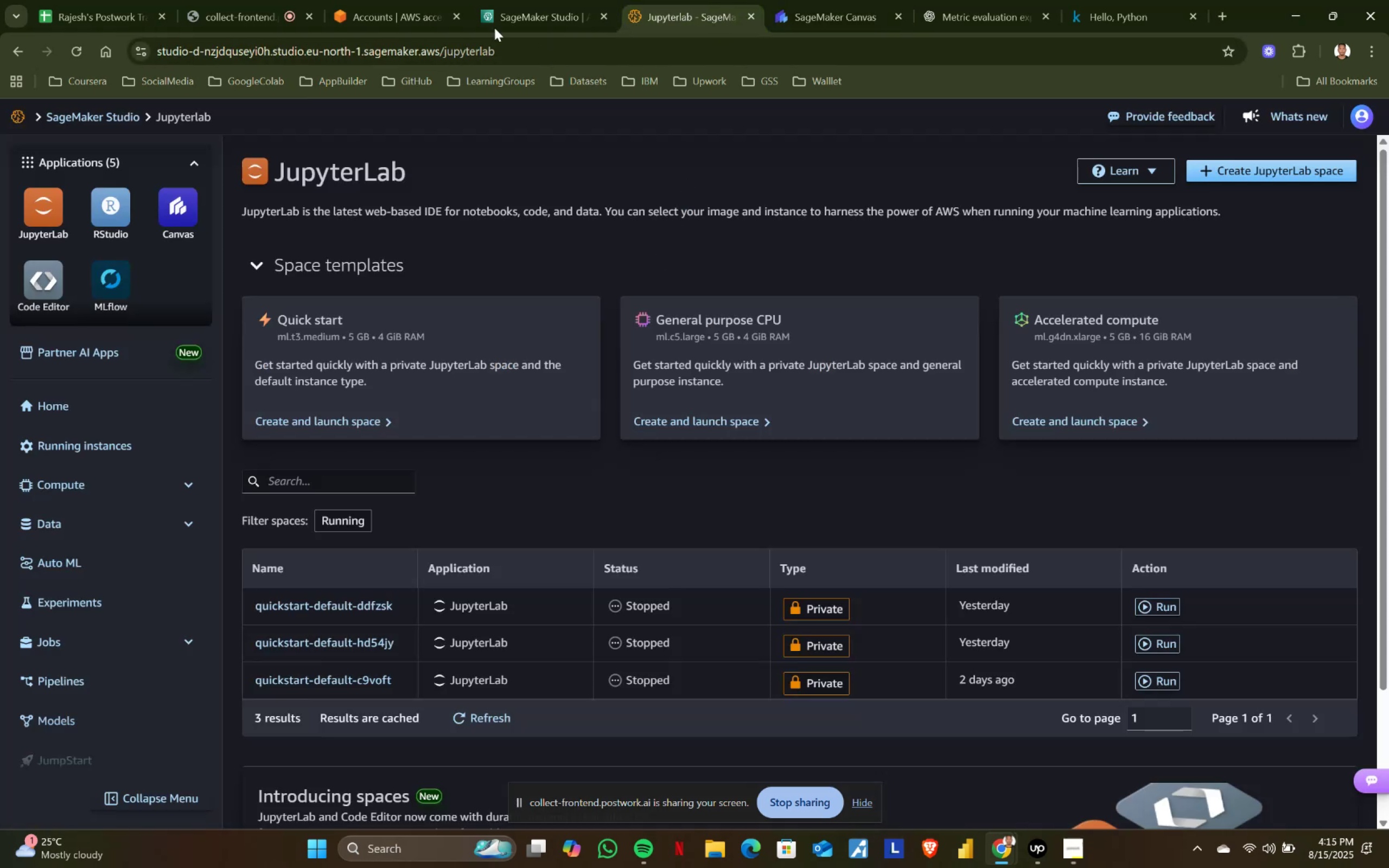 
left_click([406, 0])
 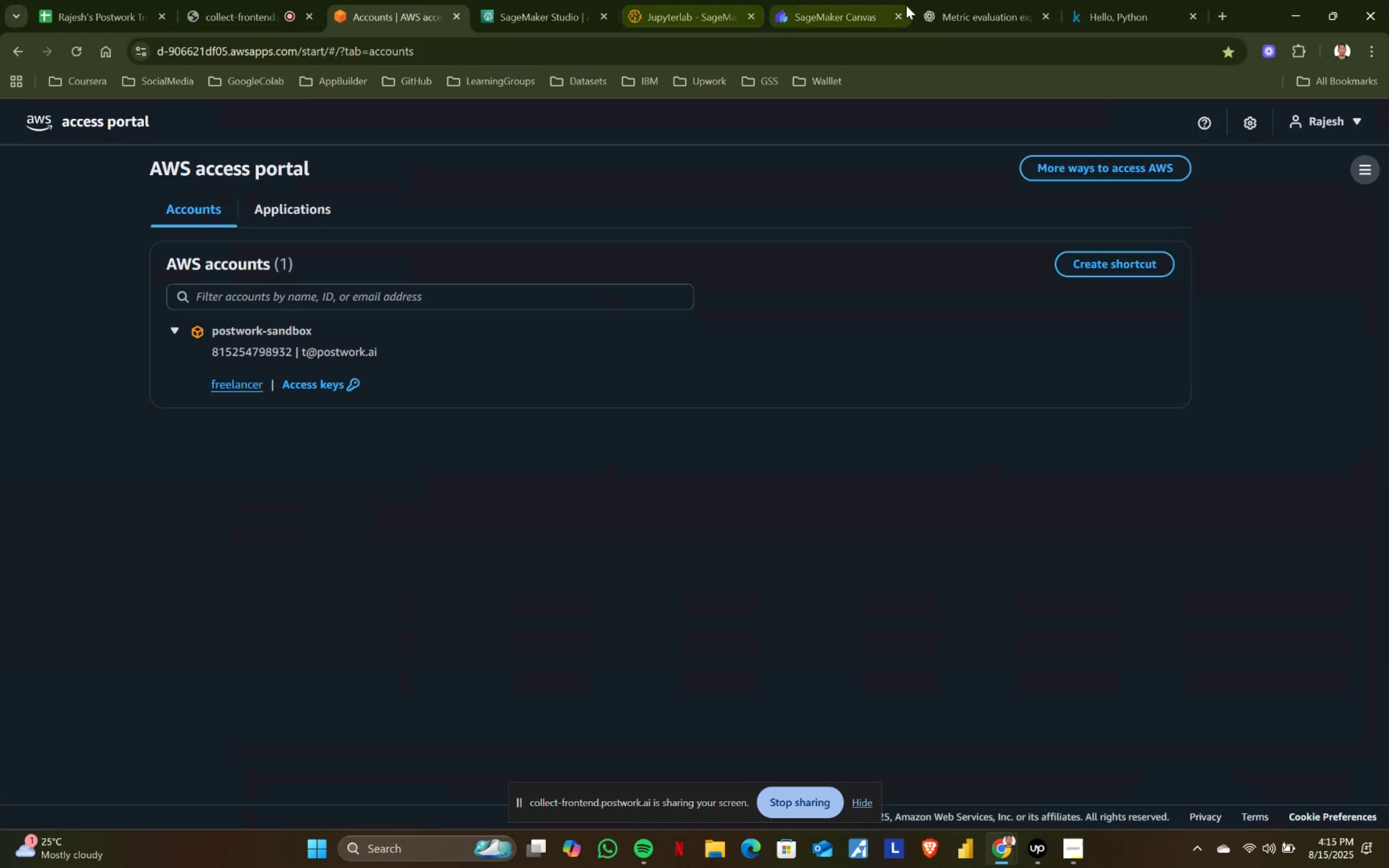 
left_click([841, 0])
 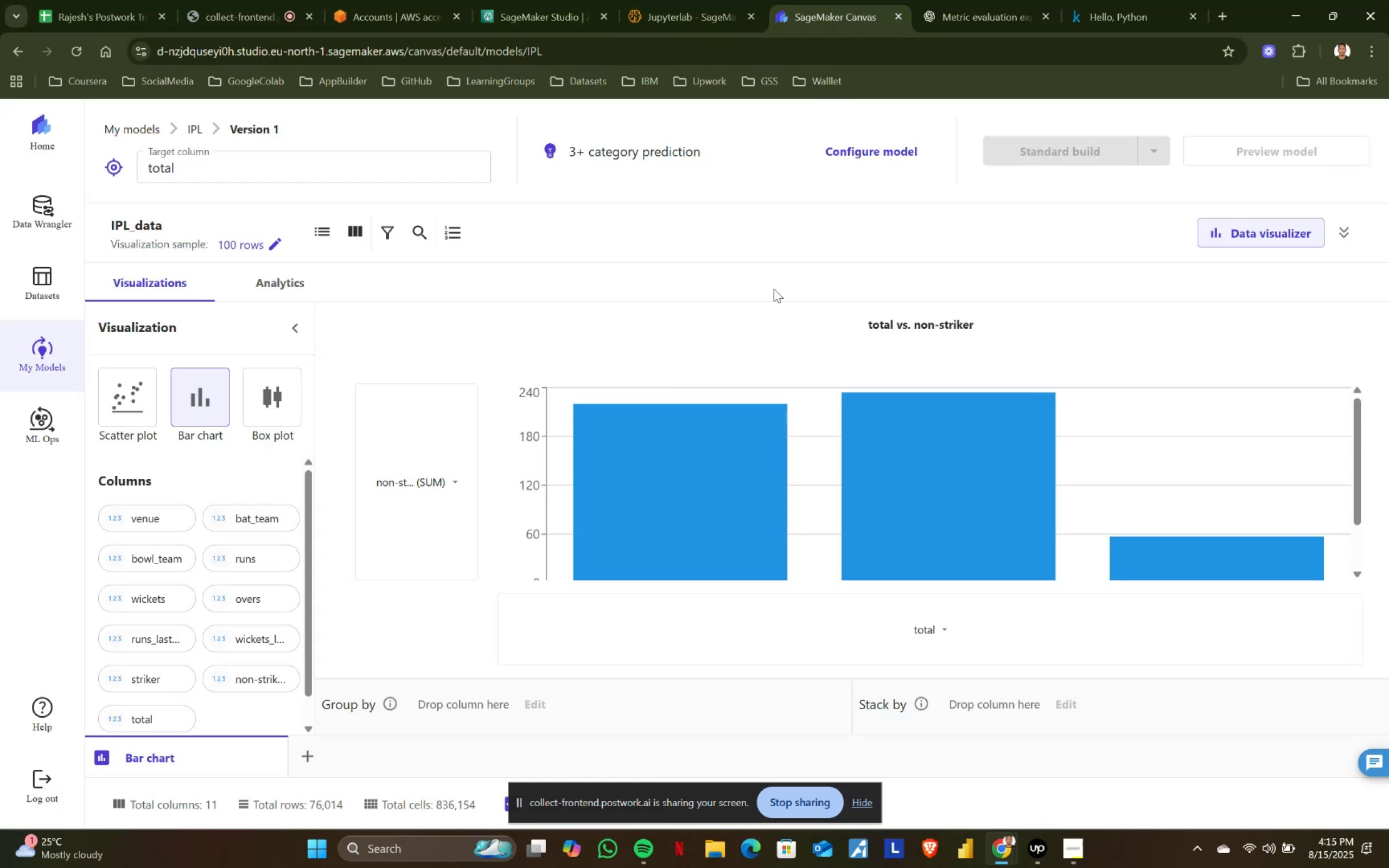 
scroll: coordinate [785, 322], scroll_direction: up, amount: 2.0
 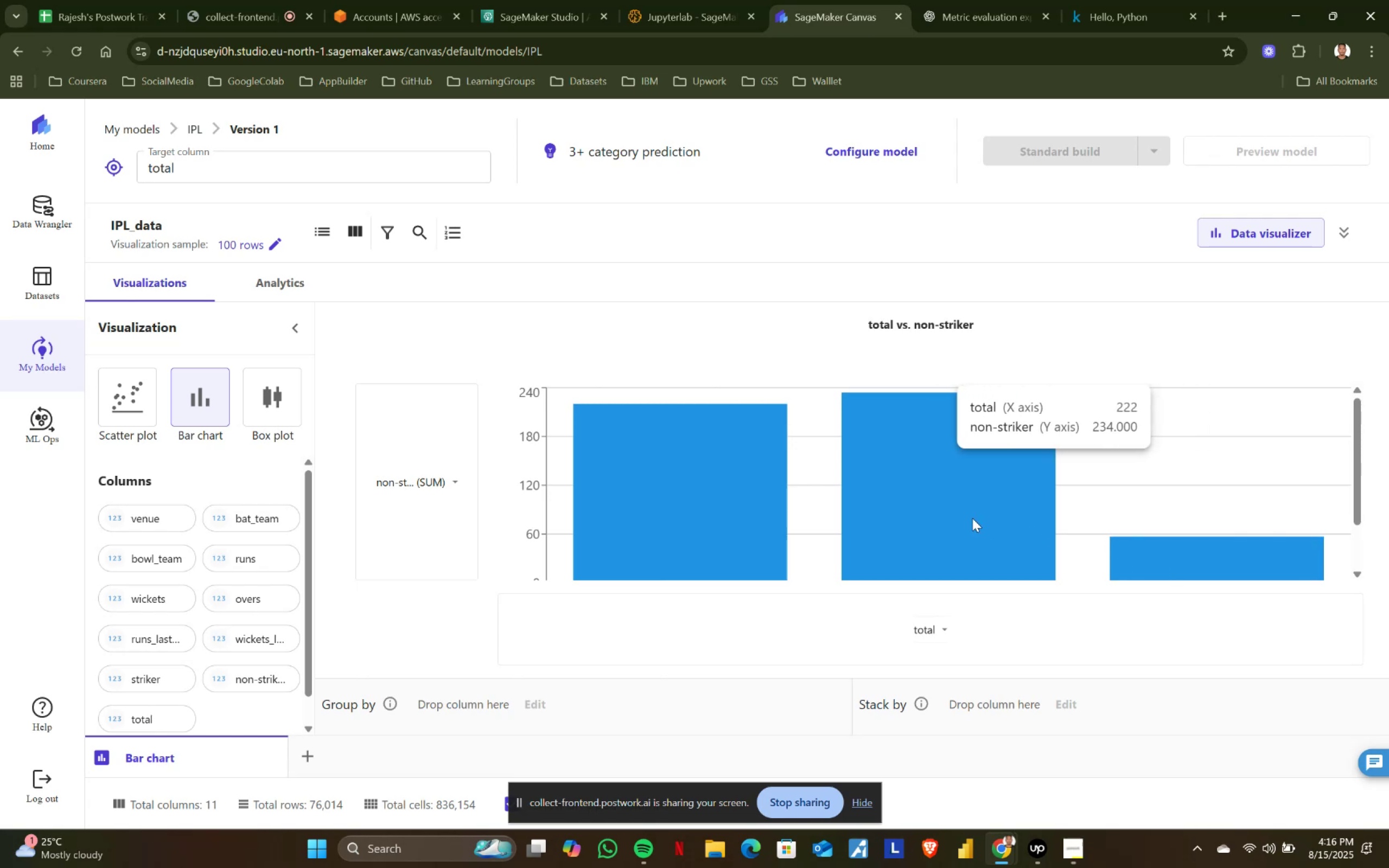 
wait(66.53)
 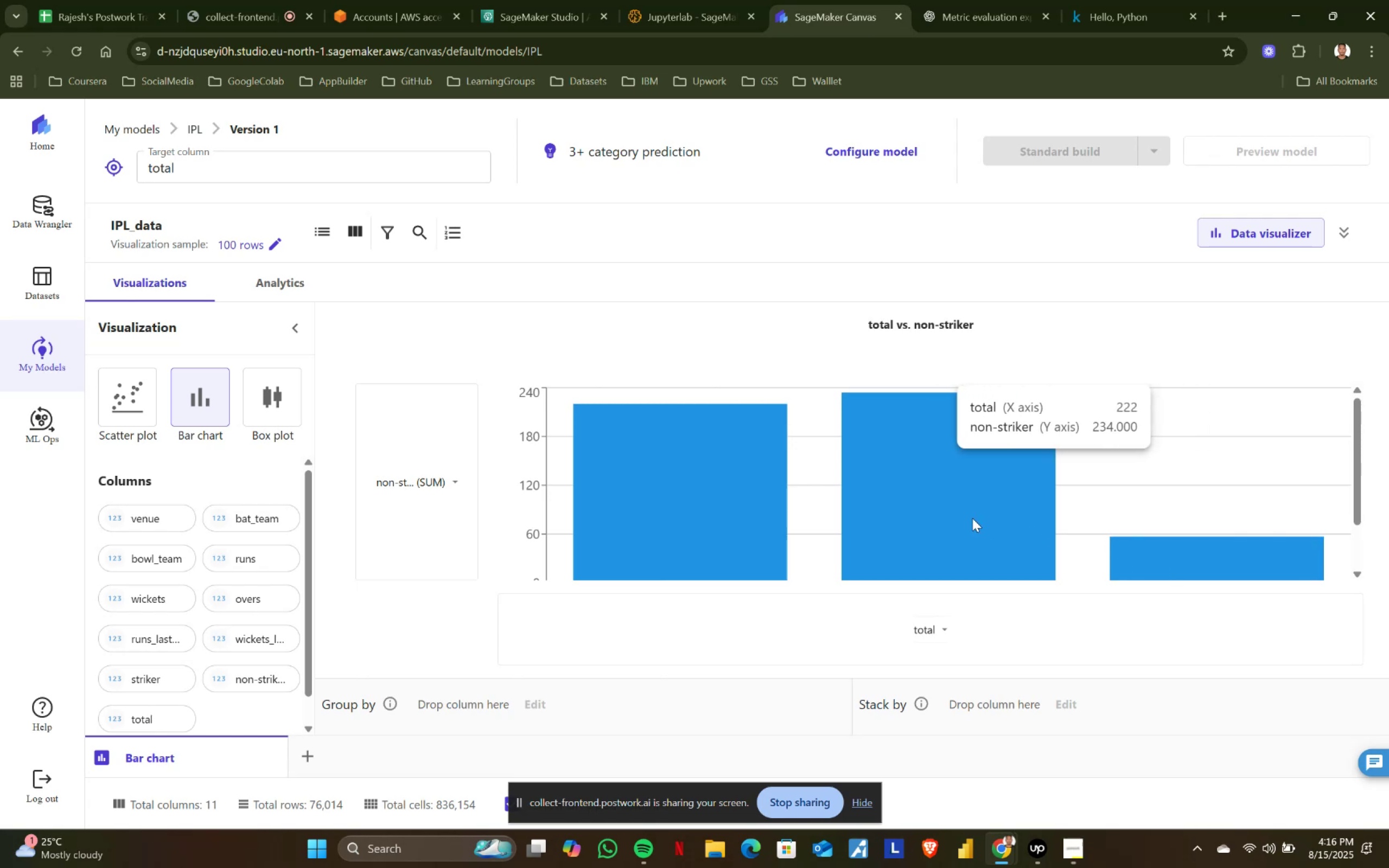 
scroll: coordinate [972, 518], scroll_direction: up, amount: 1.0
 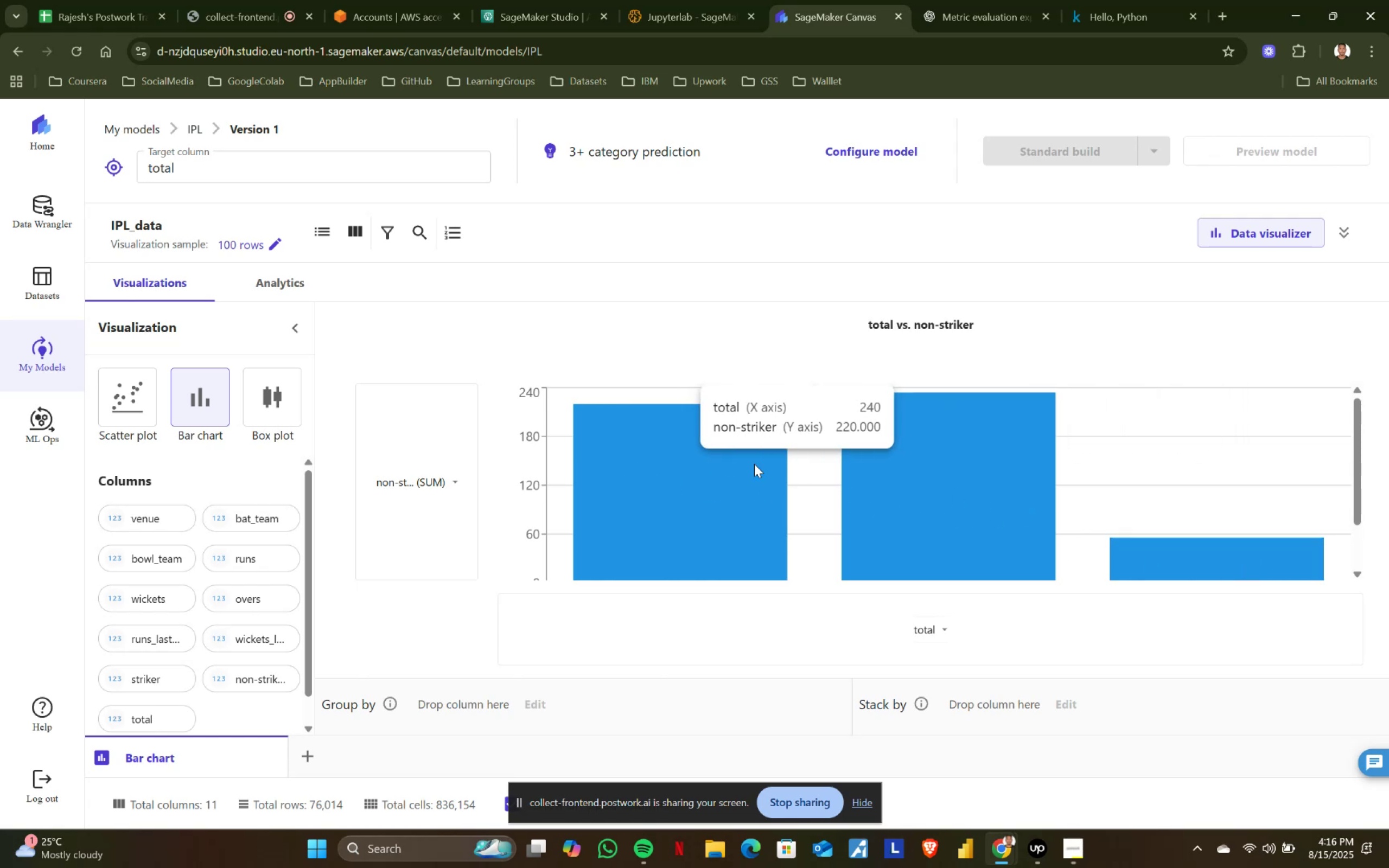 
wait(10.64)
 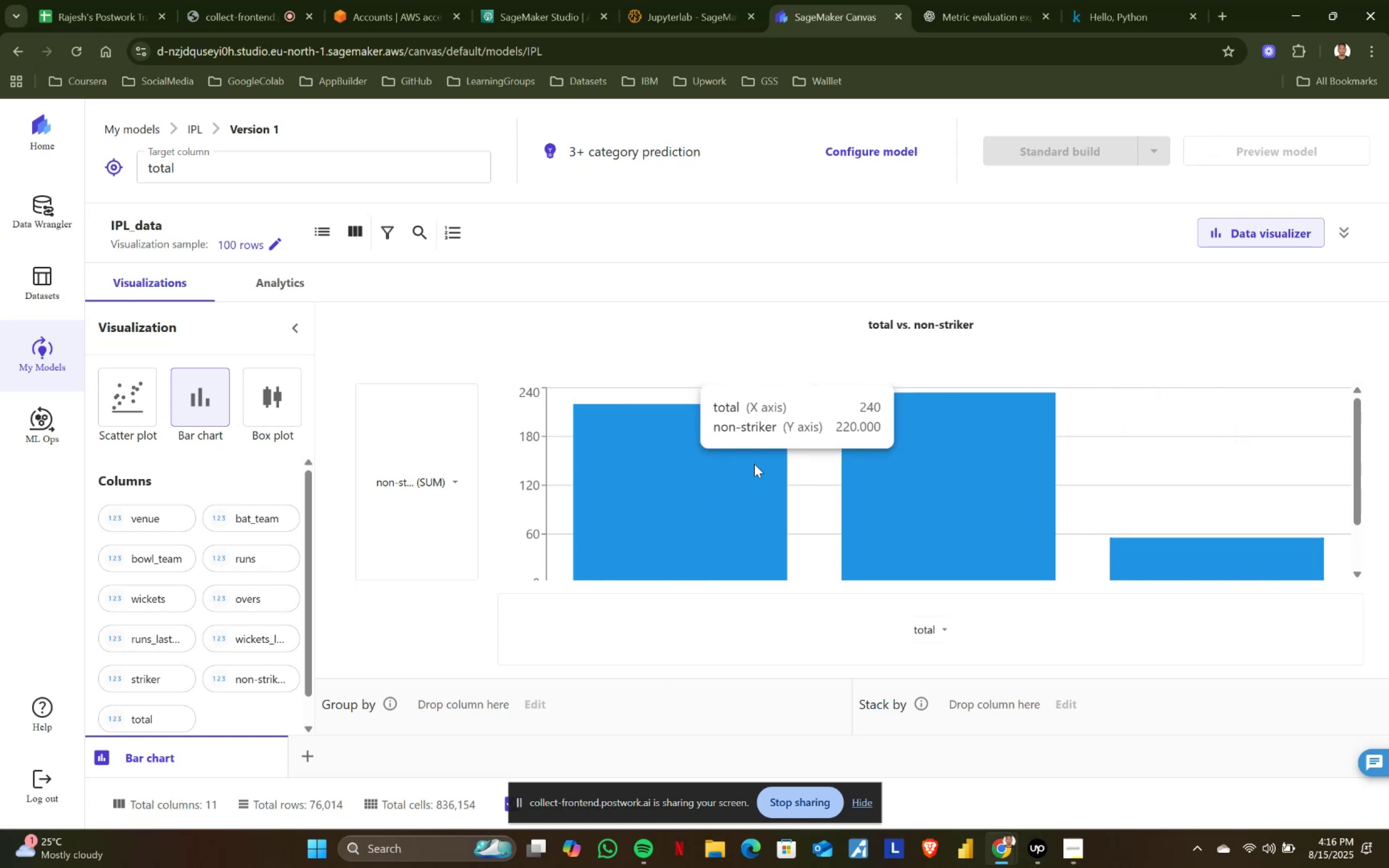 
scroll: coordinate [1012, 513], scroll_direction: up, amount: 1.0
 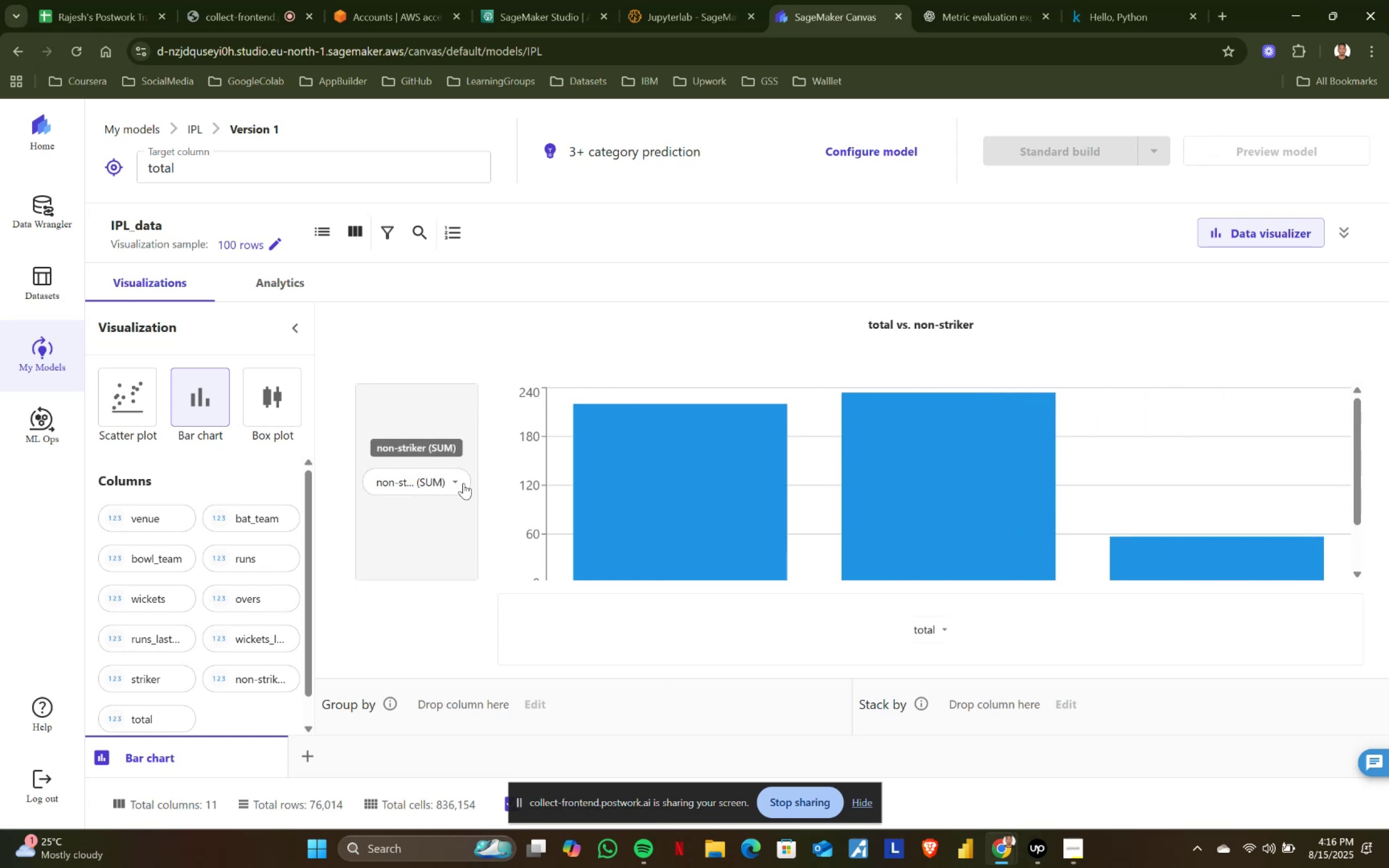 
left_click([457, 481])
 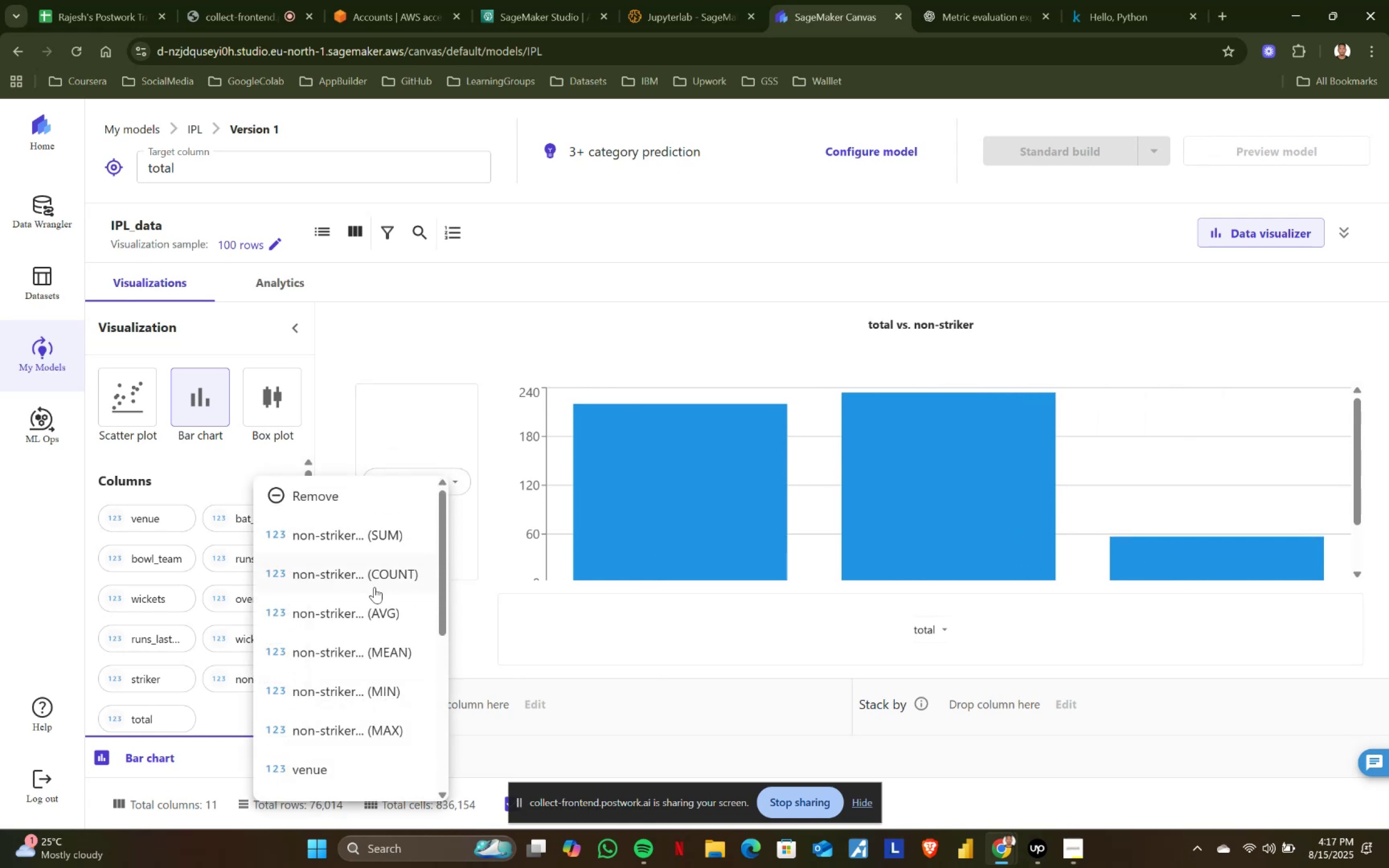 
left_click([374, 587])
 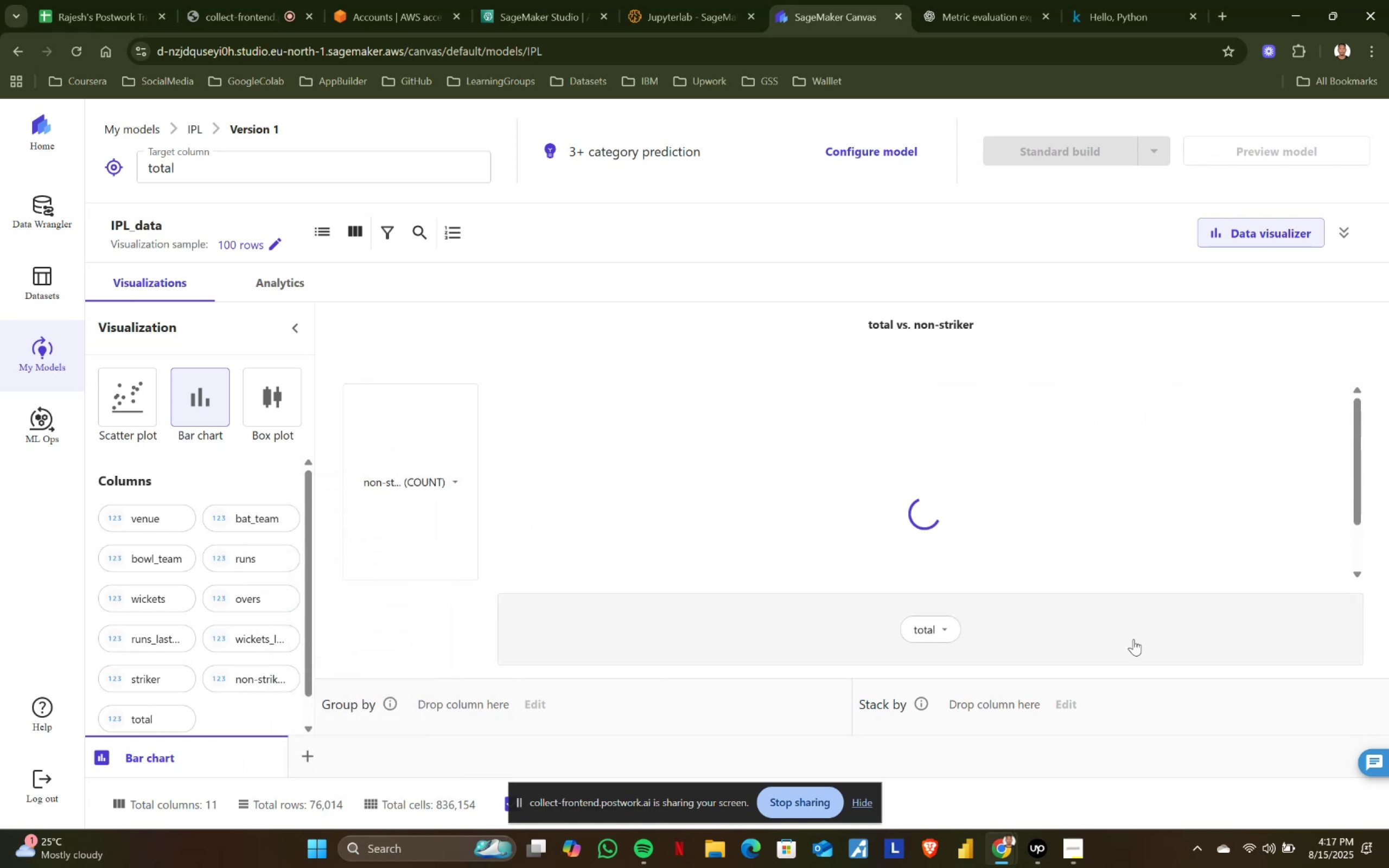 
scroll: coordinate [1266, 459], scroll_direction: up, amount: 2.0
 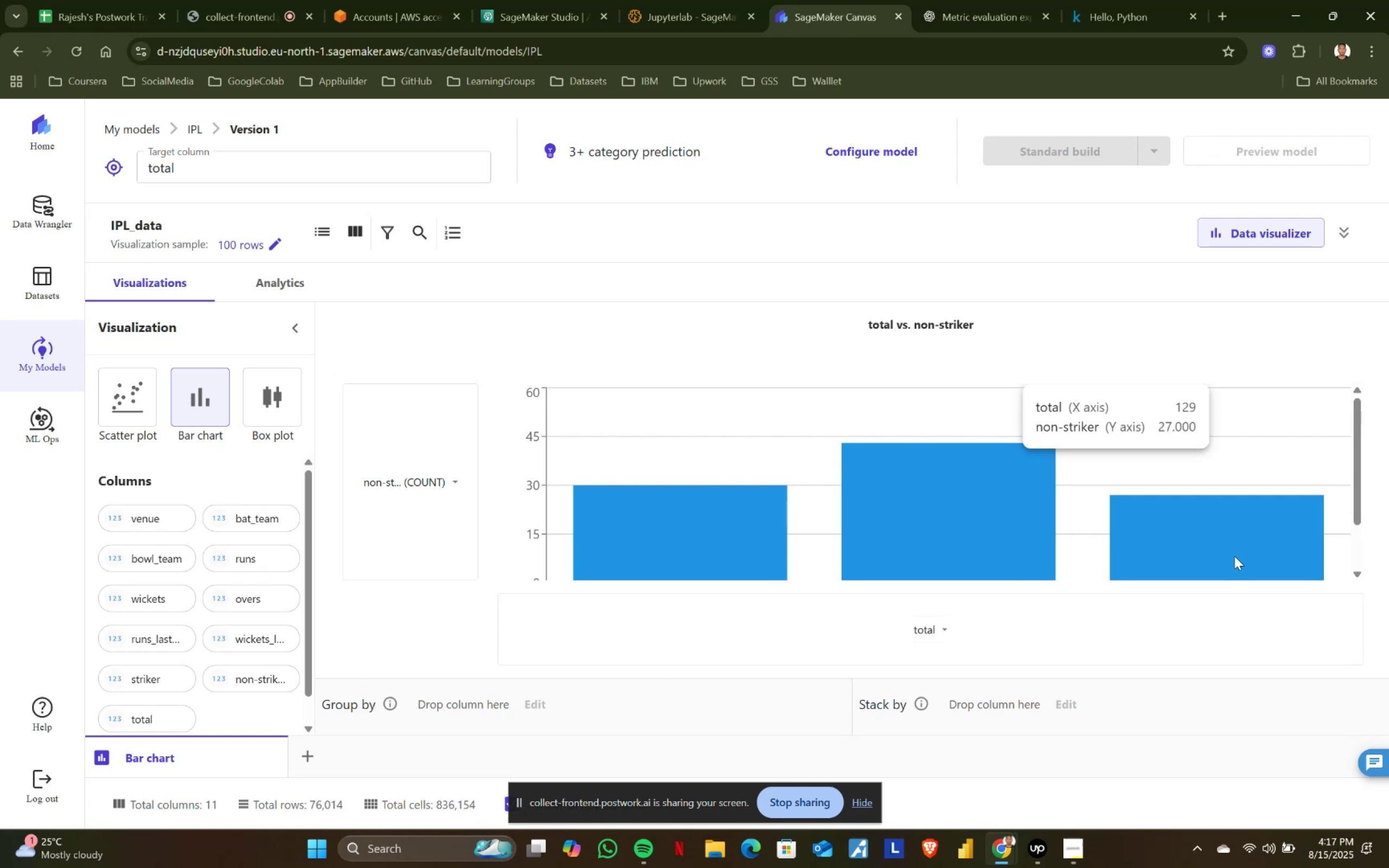 
wait(28.41)
 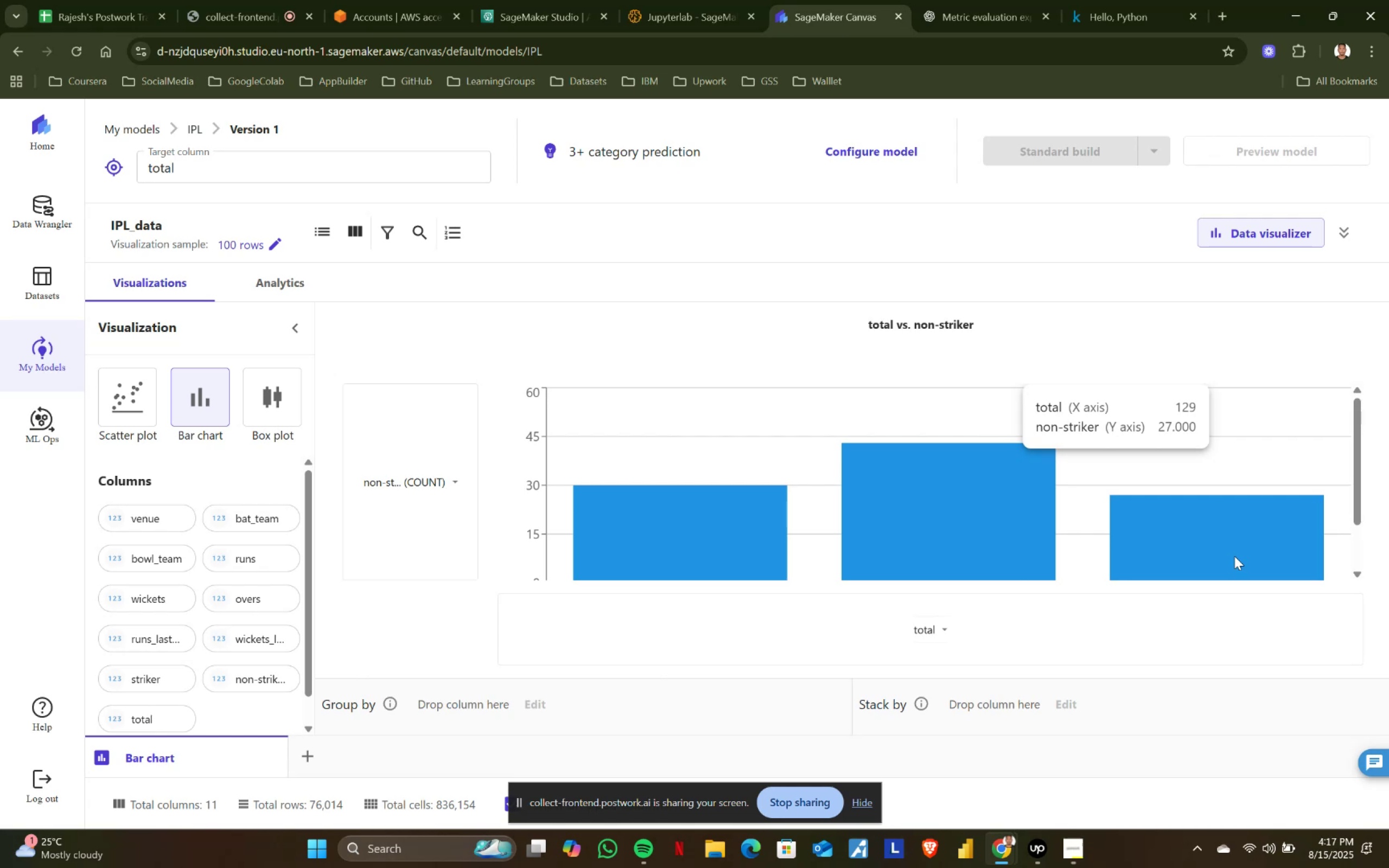 
left_click([245, 0])
 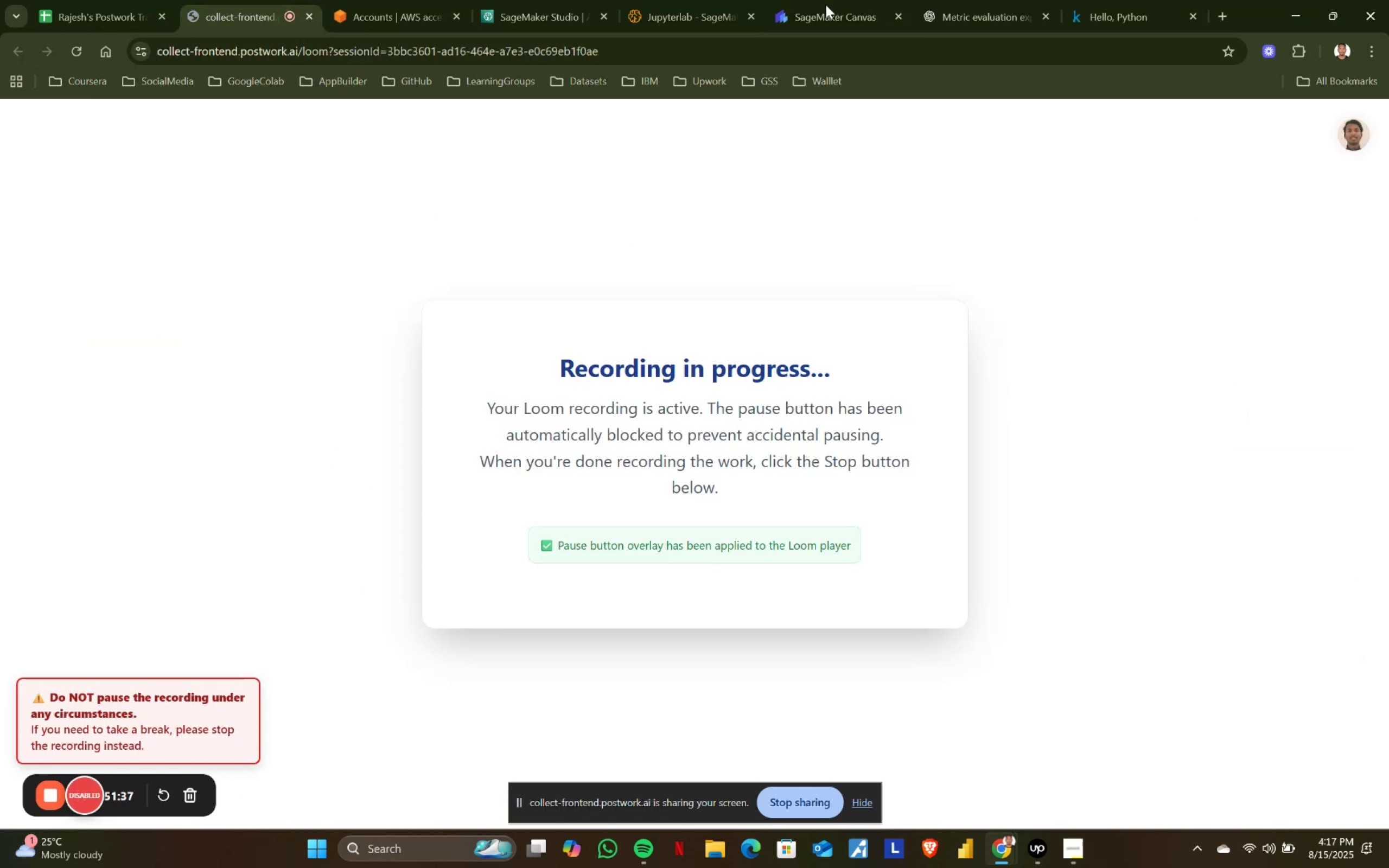 
left_click([868, 0])
 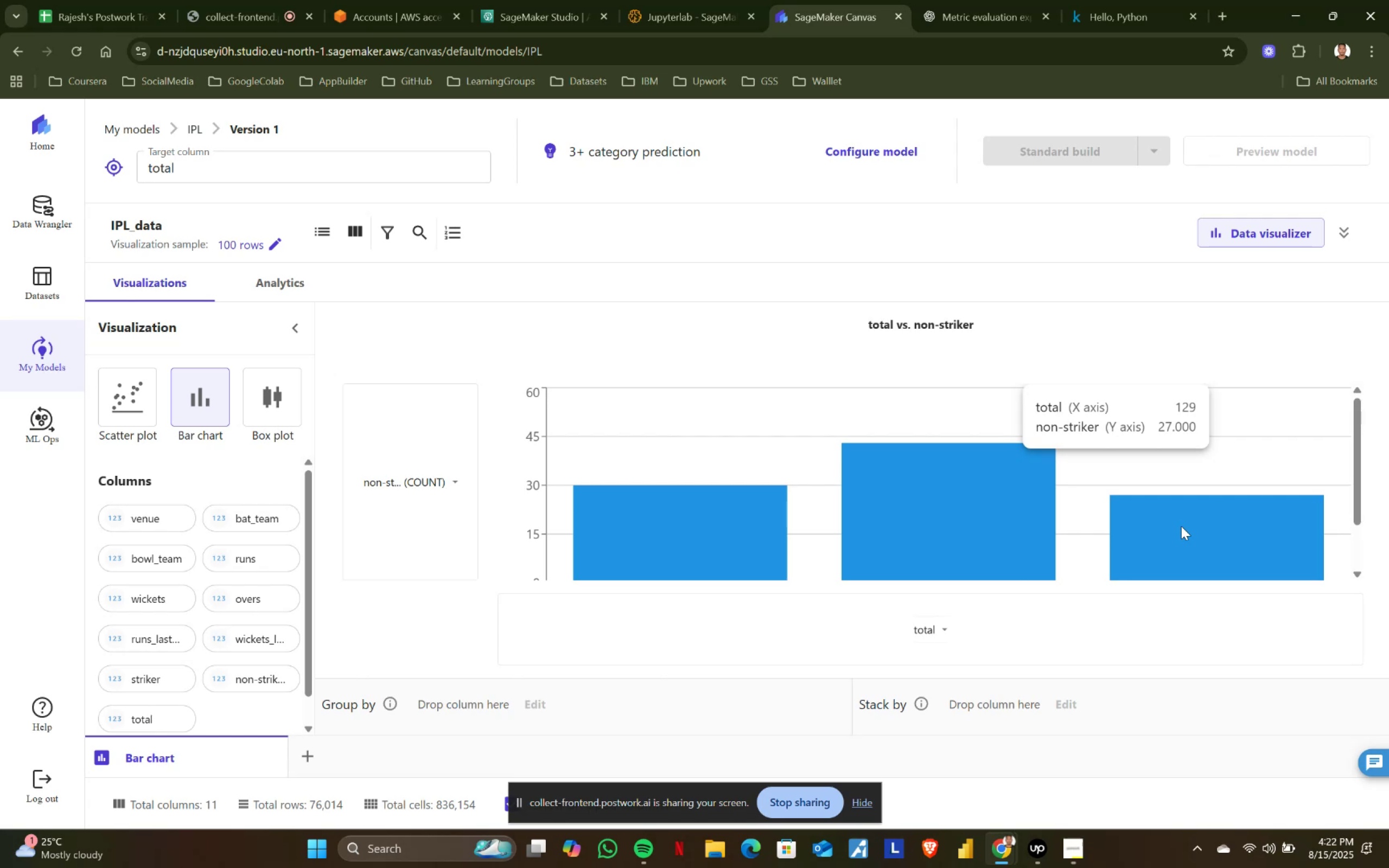 
wait(297.25)
 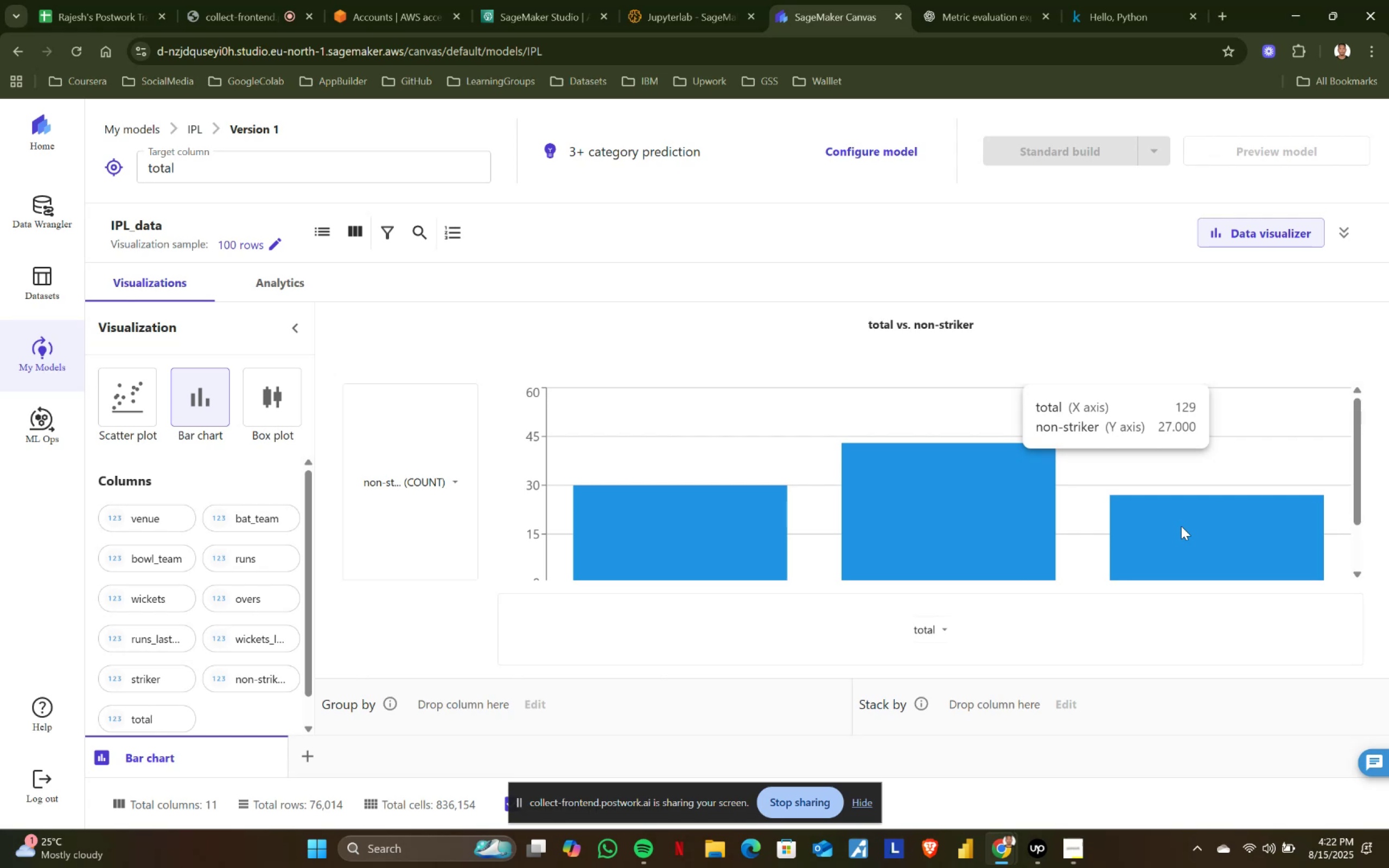 
left_click([449, 476])
 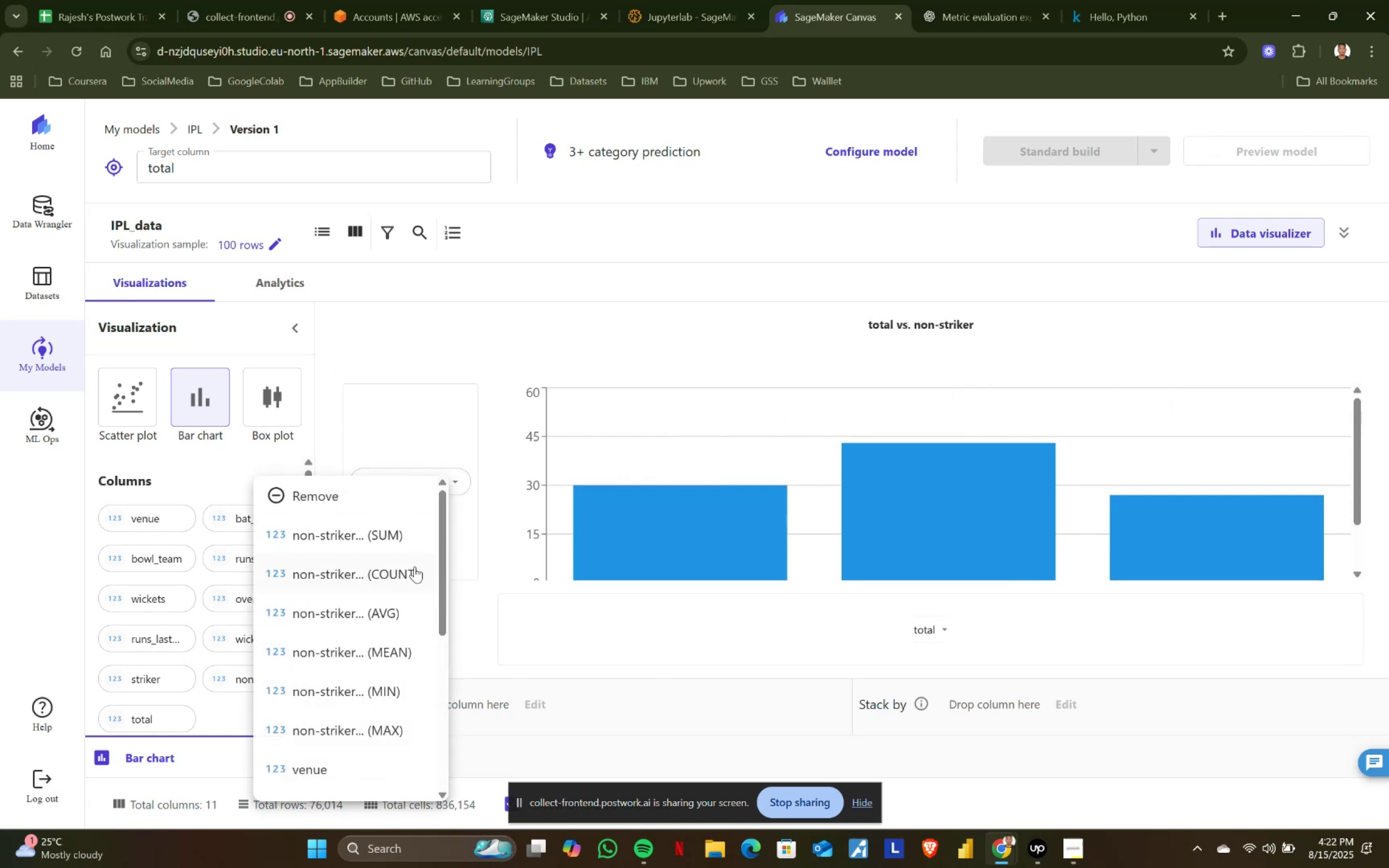 
left_click([379, 601])
 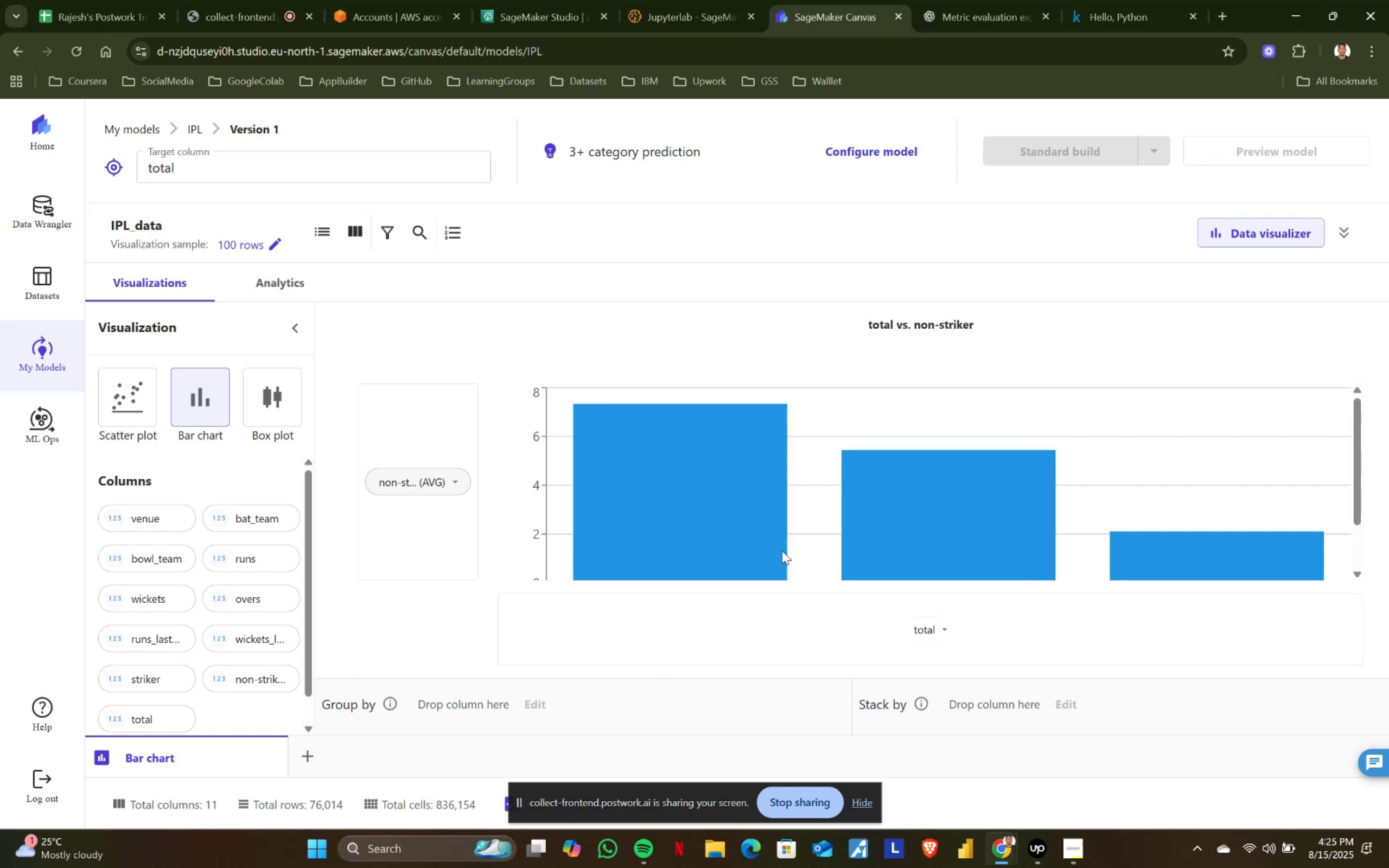 
wait(162.32)
 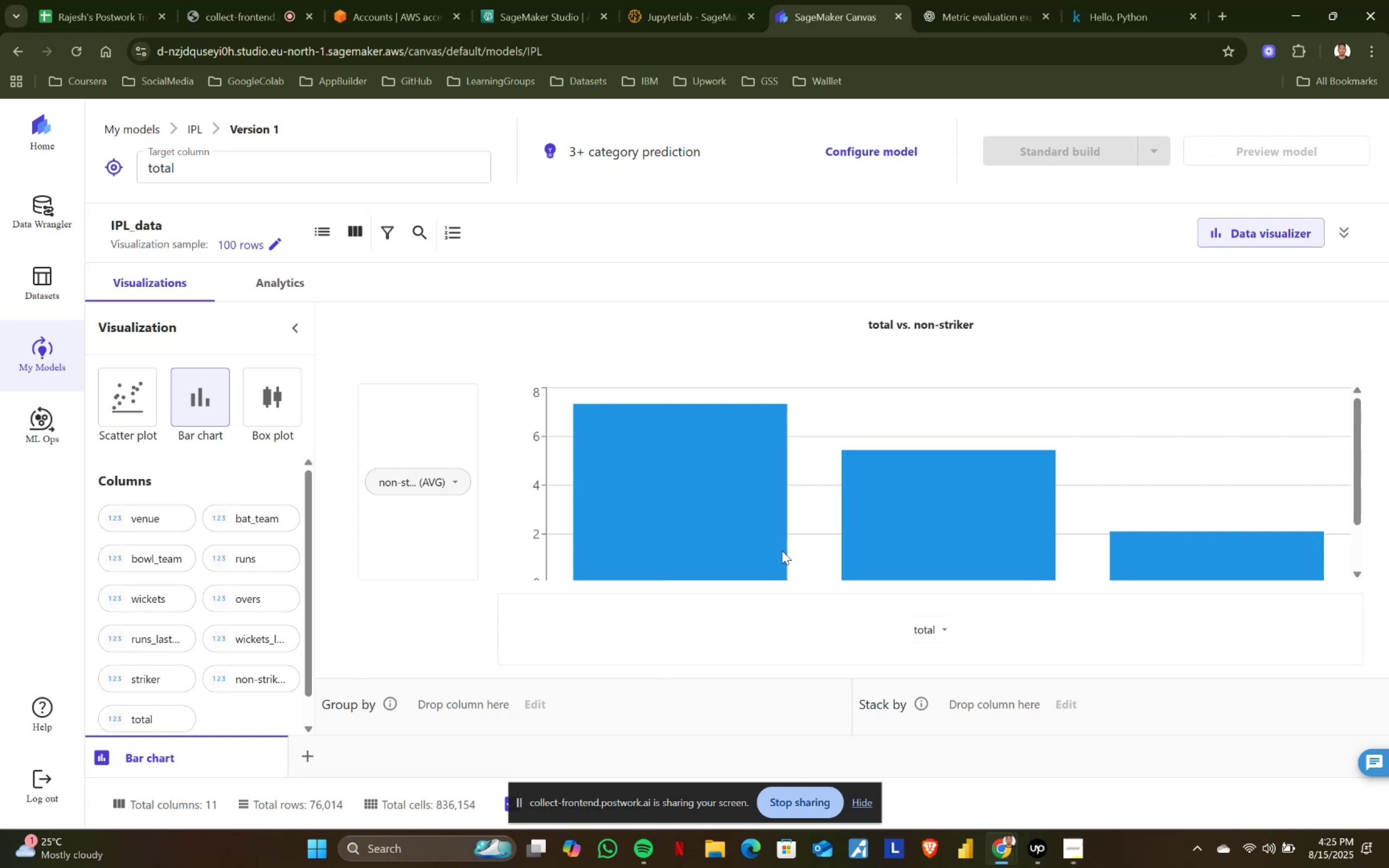 
left_click([267, 0])
 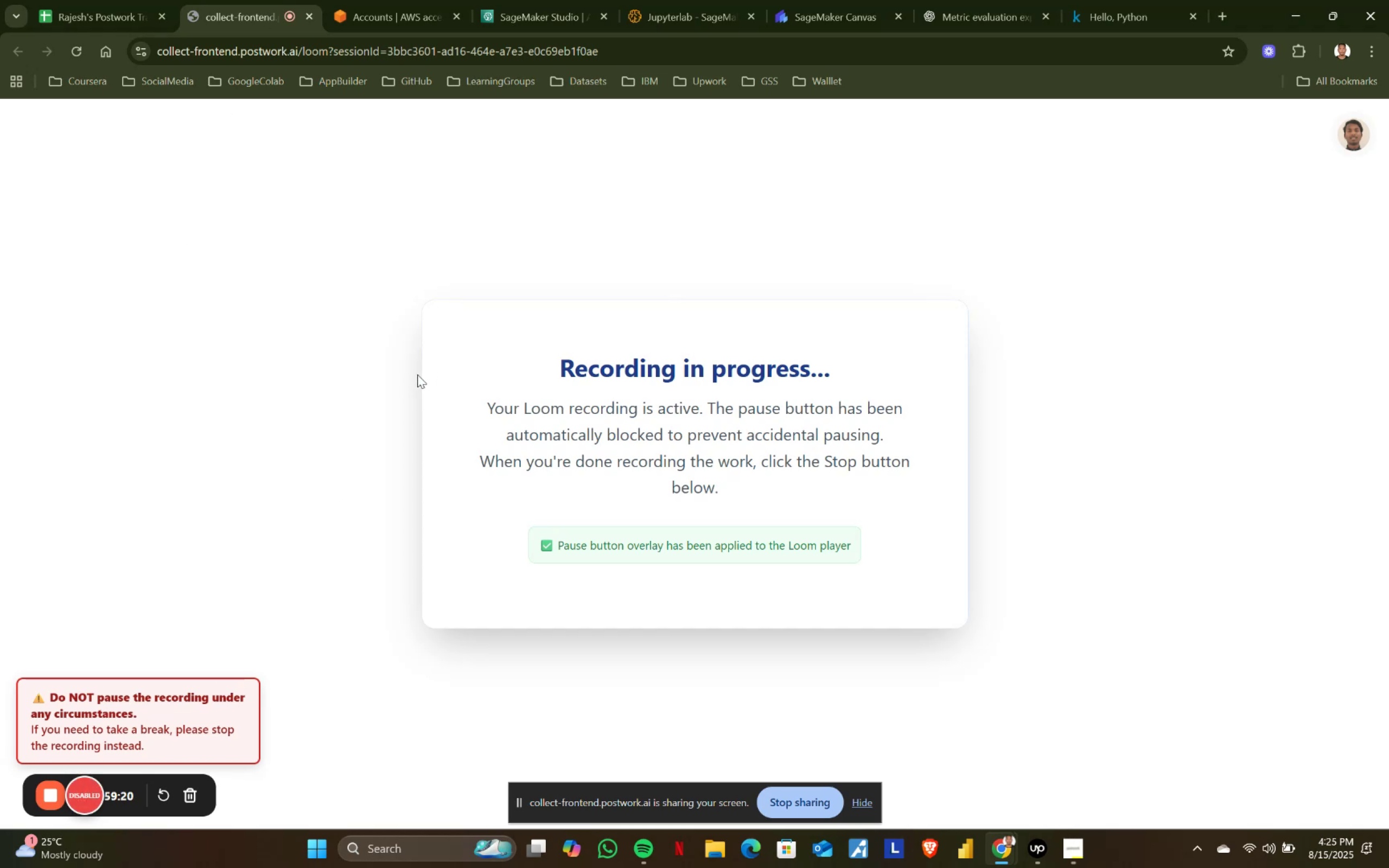 